 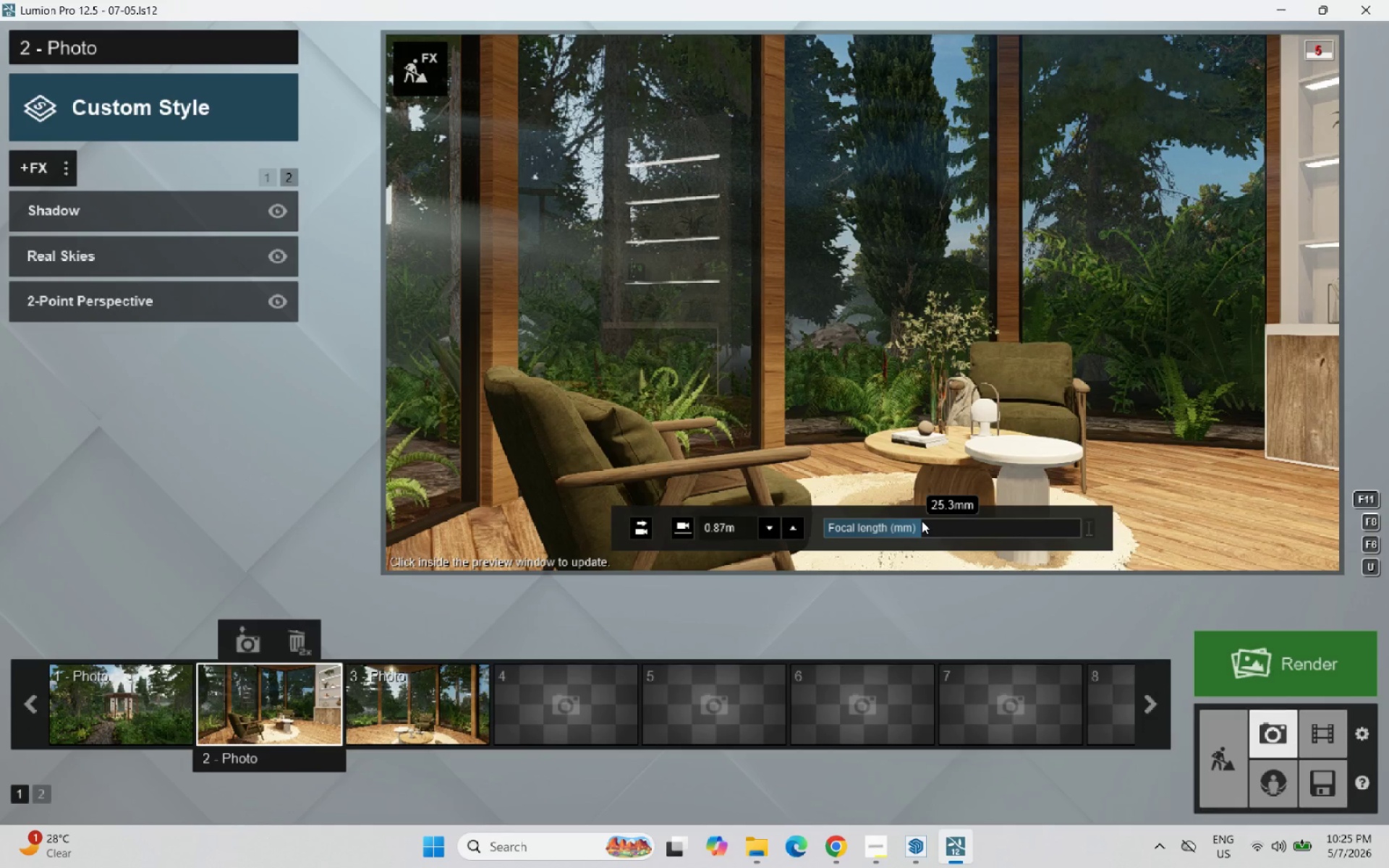 
left_click([250, 647])
 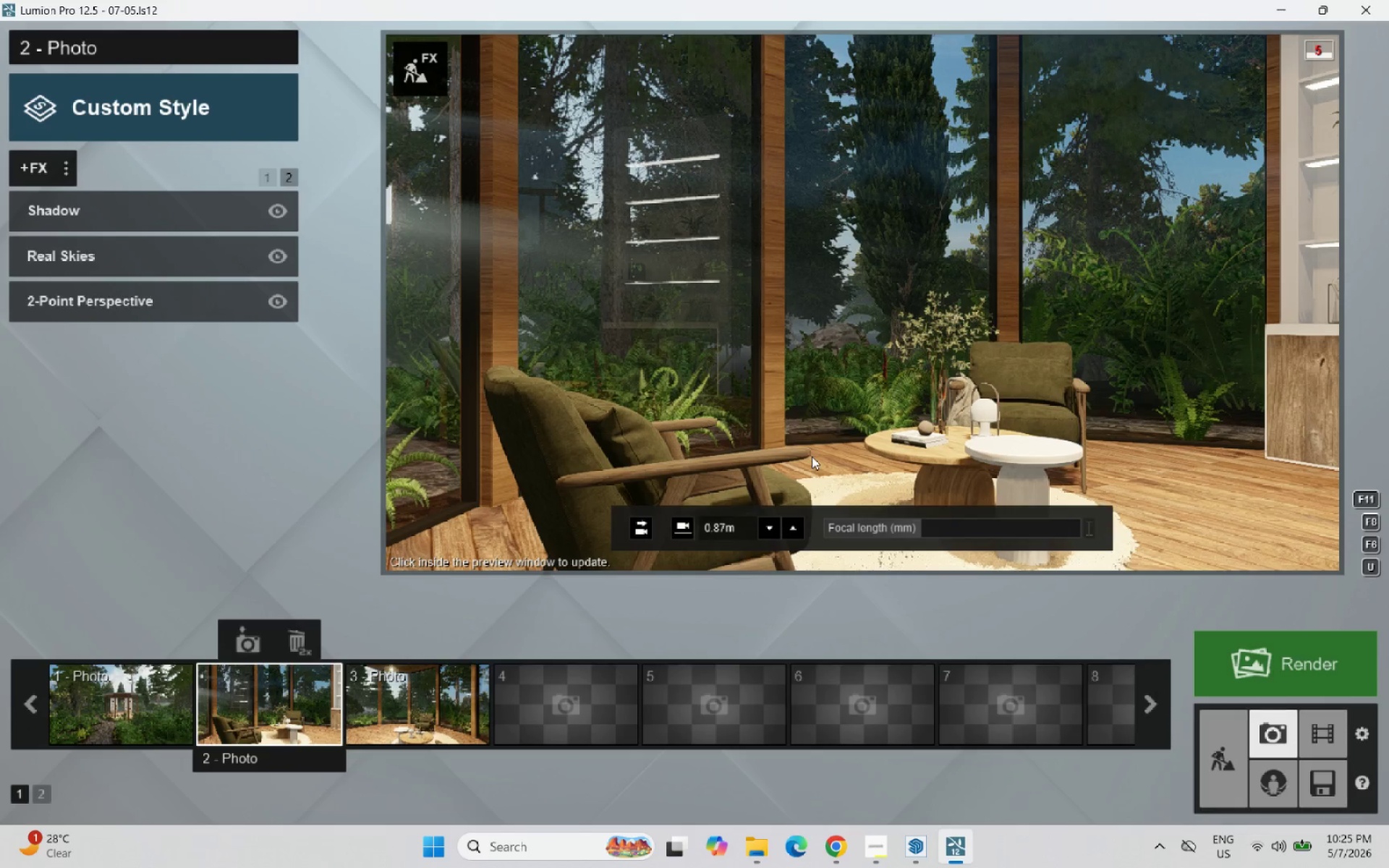 
wait(9.39)
 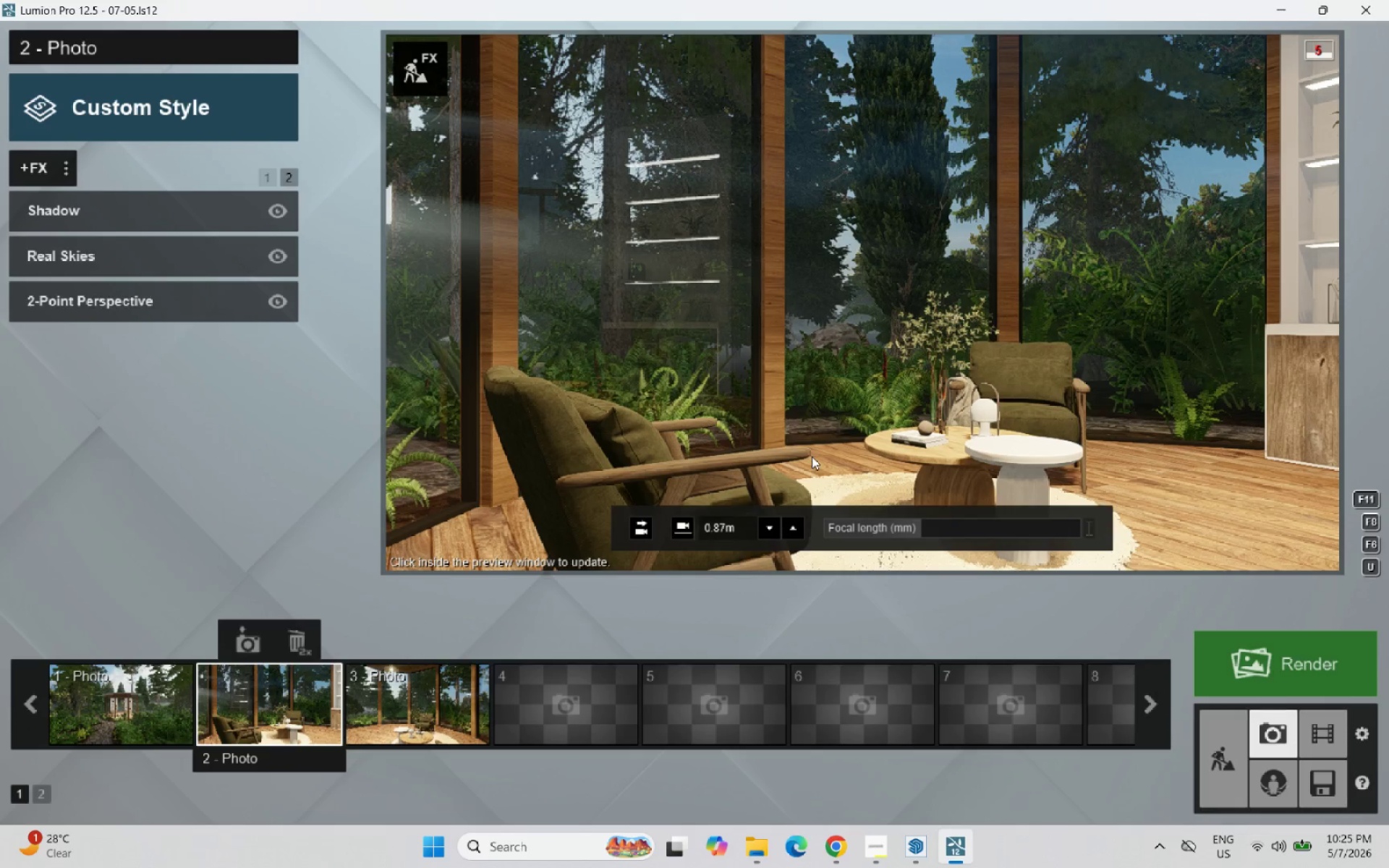 
left_click([1228, 720])
 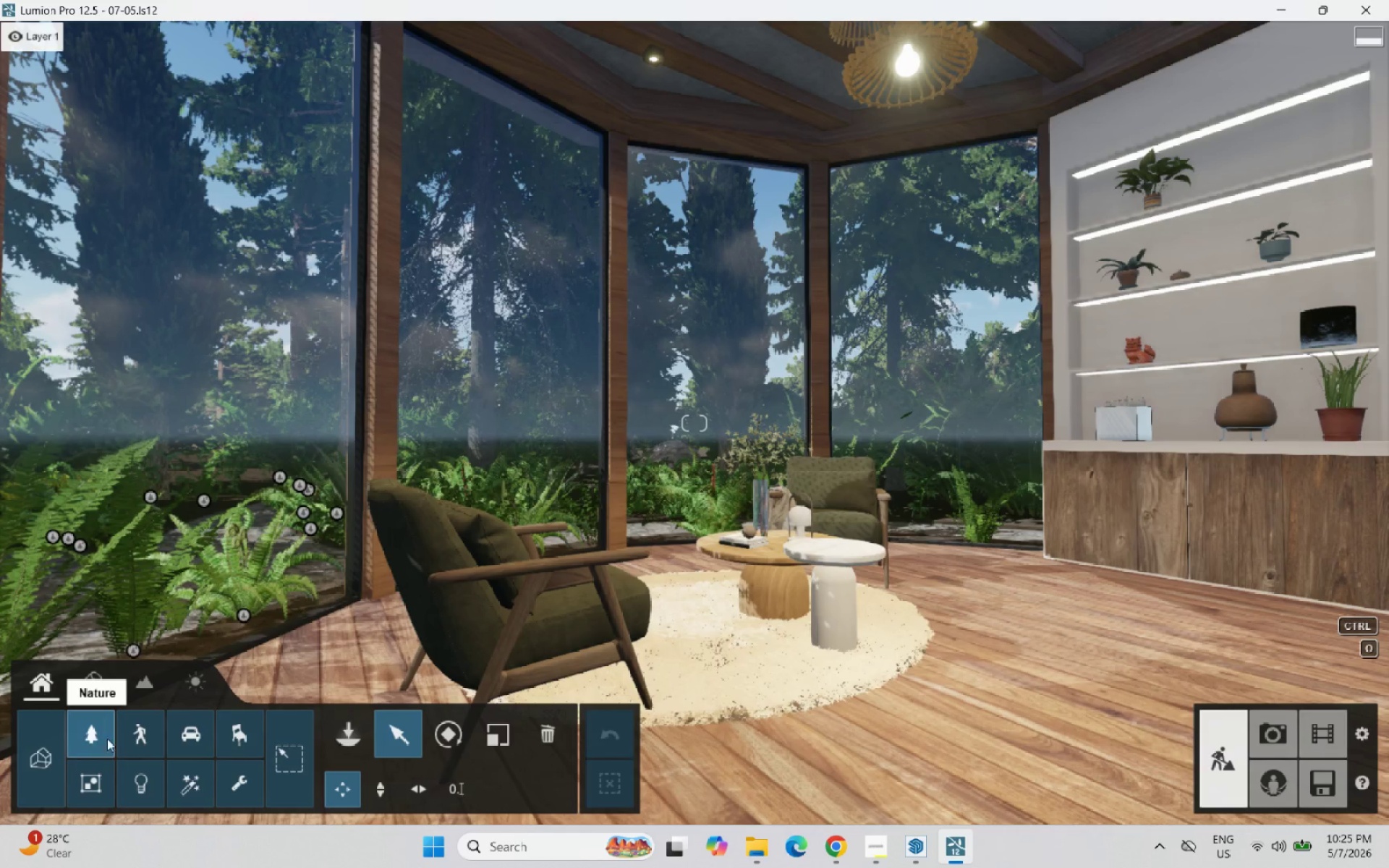 
wait(6.66)
 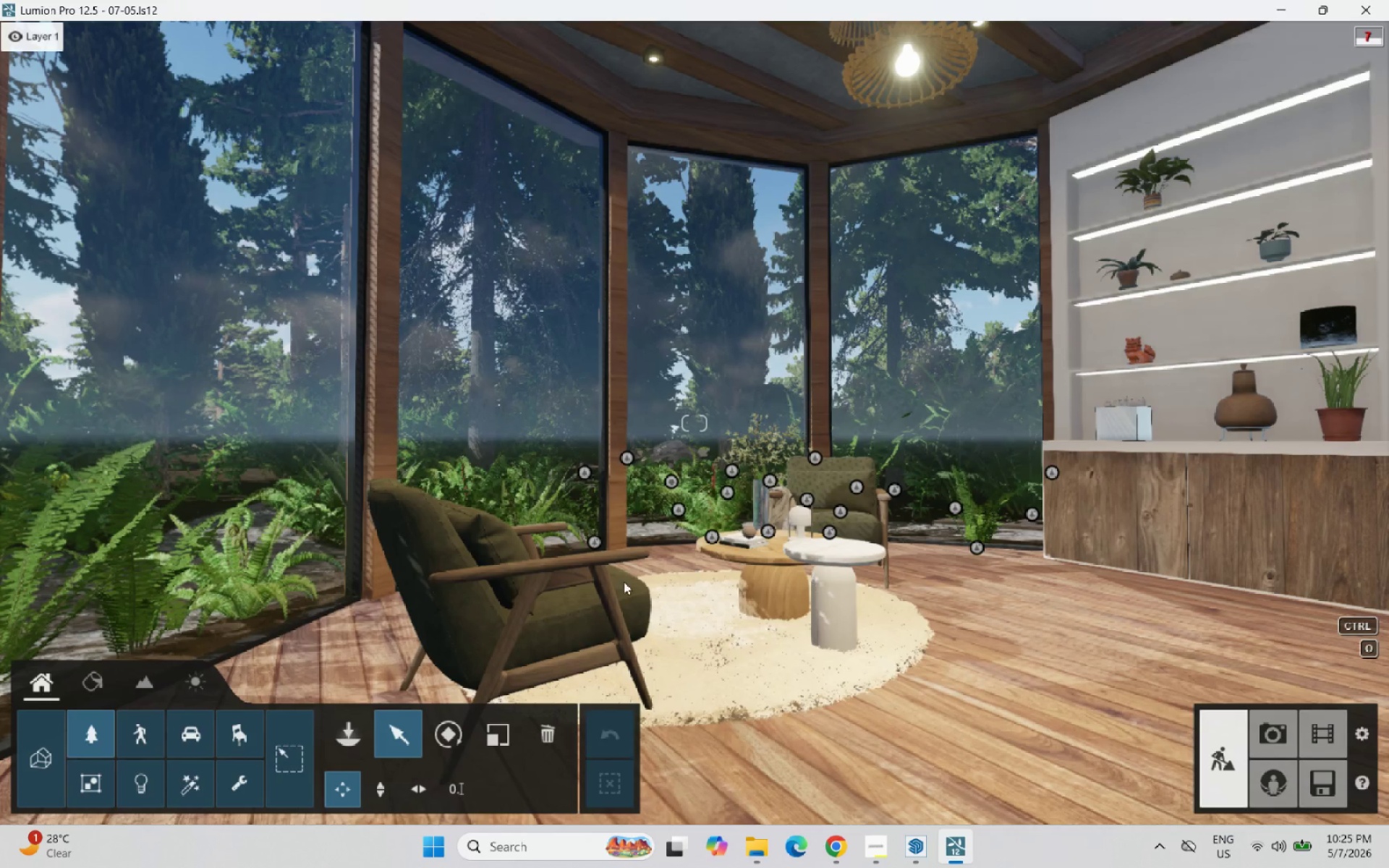 
left_click([657, 56])
 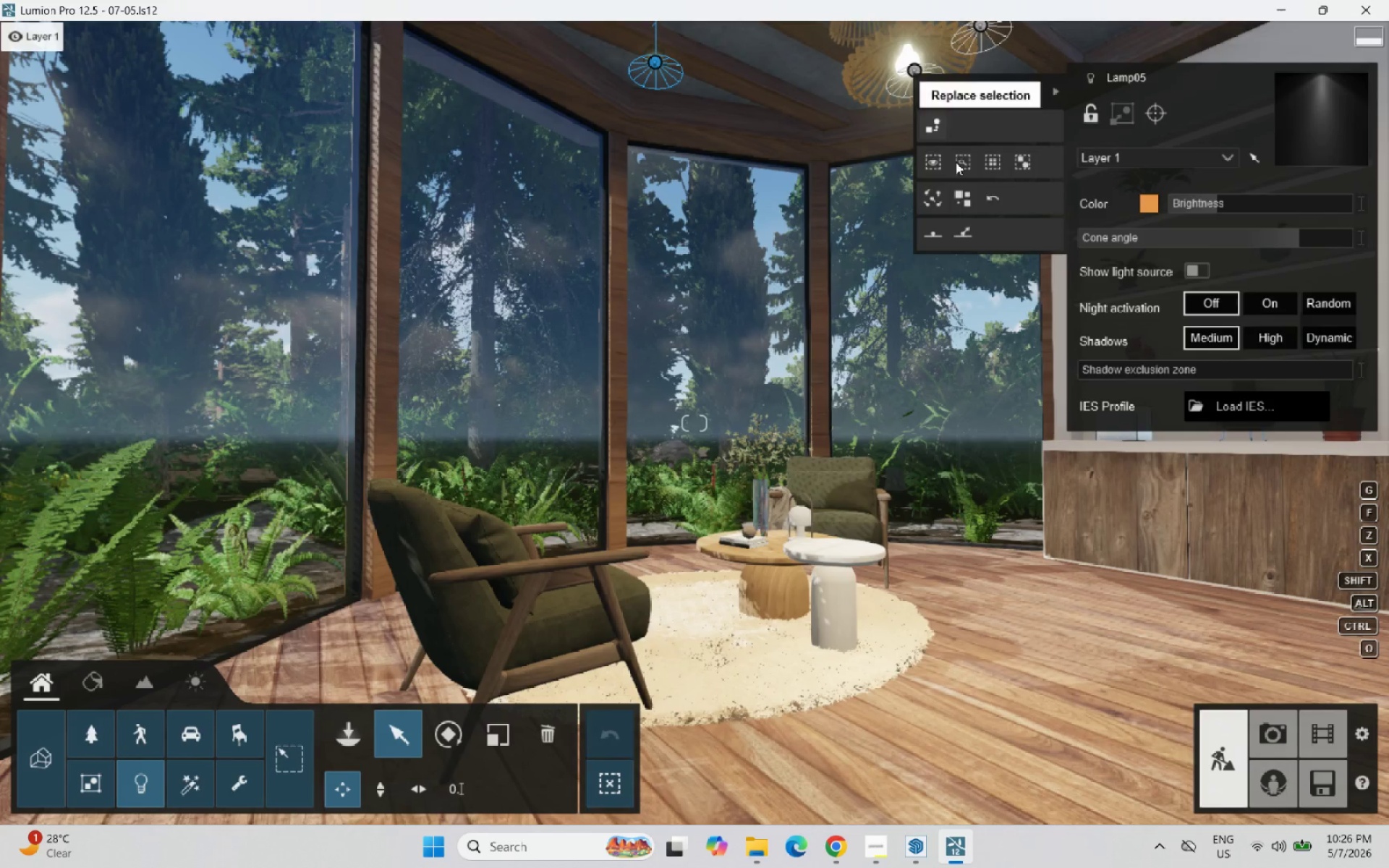 
left_click([990, 161])
 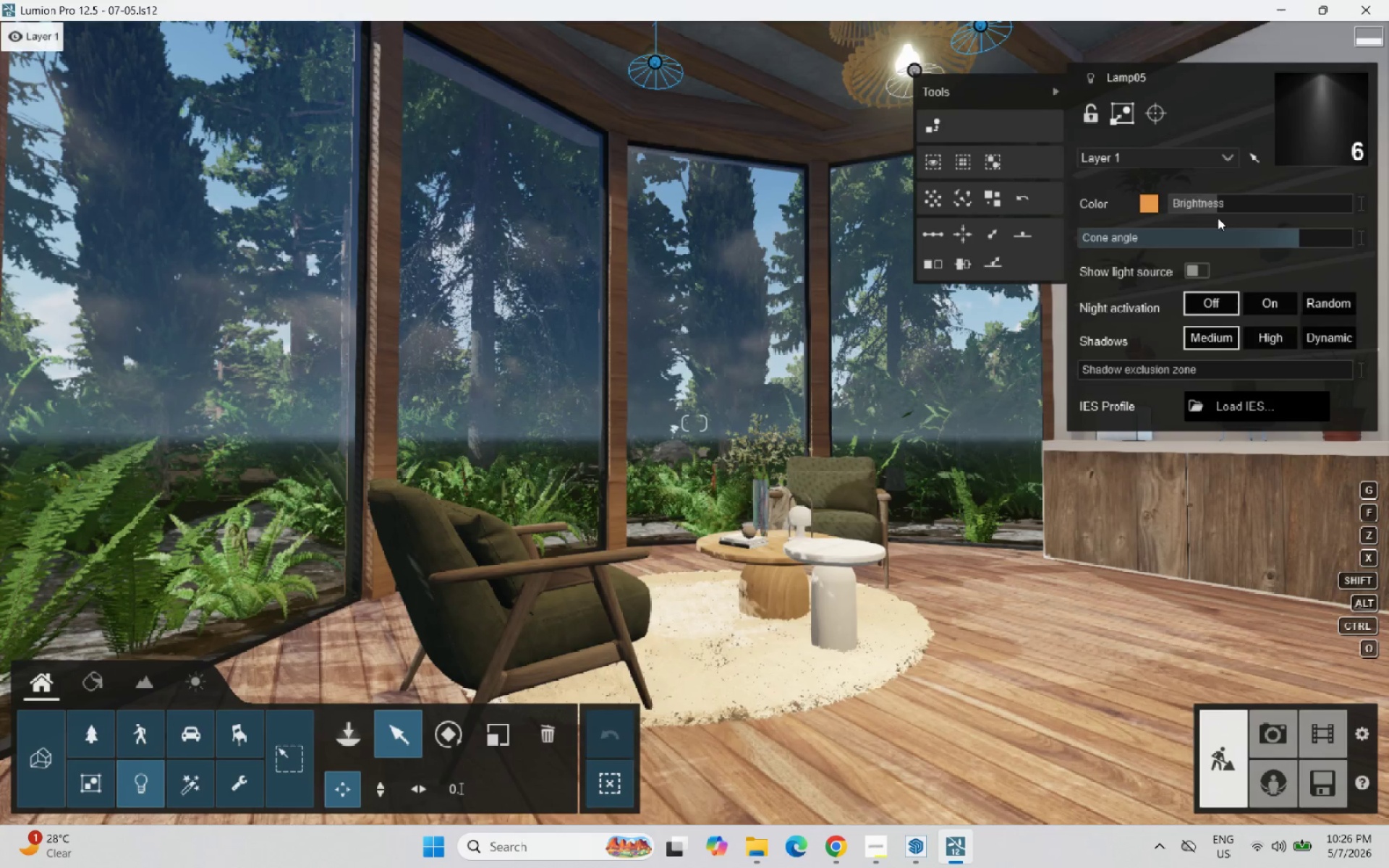 
left_click_drag(start_coordinate=[1218, 203], to_coordinate=[1212, 200])
 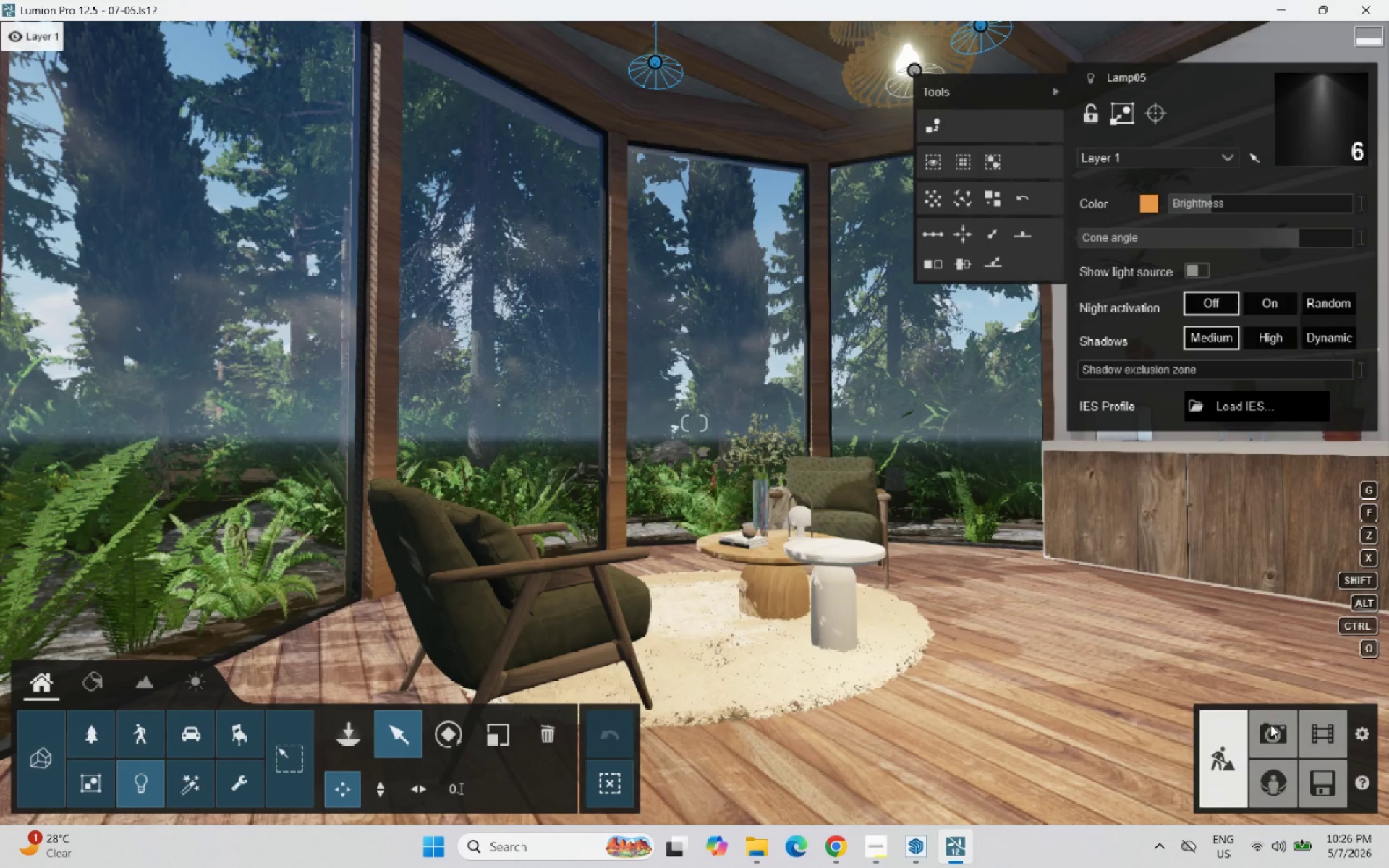 
double_click([1270, 725])
 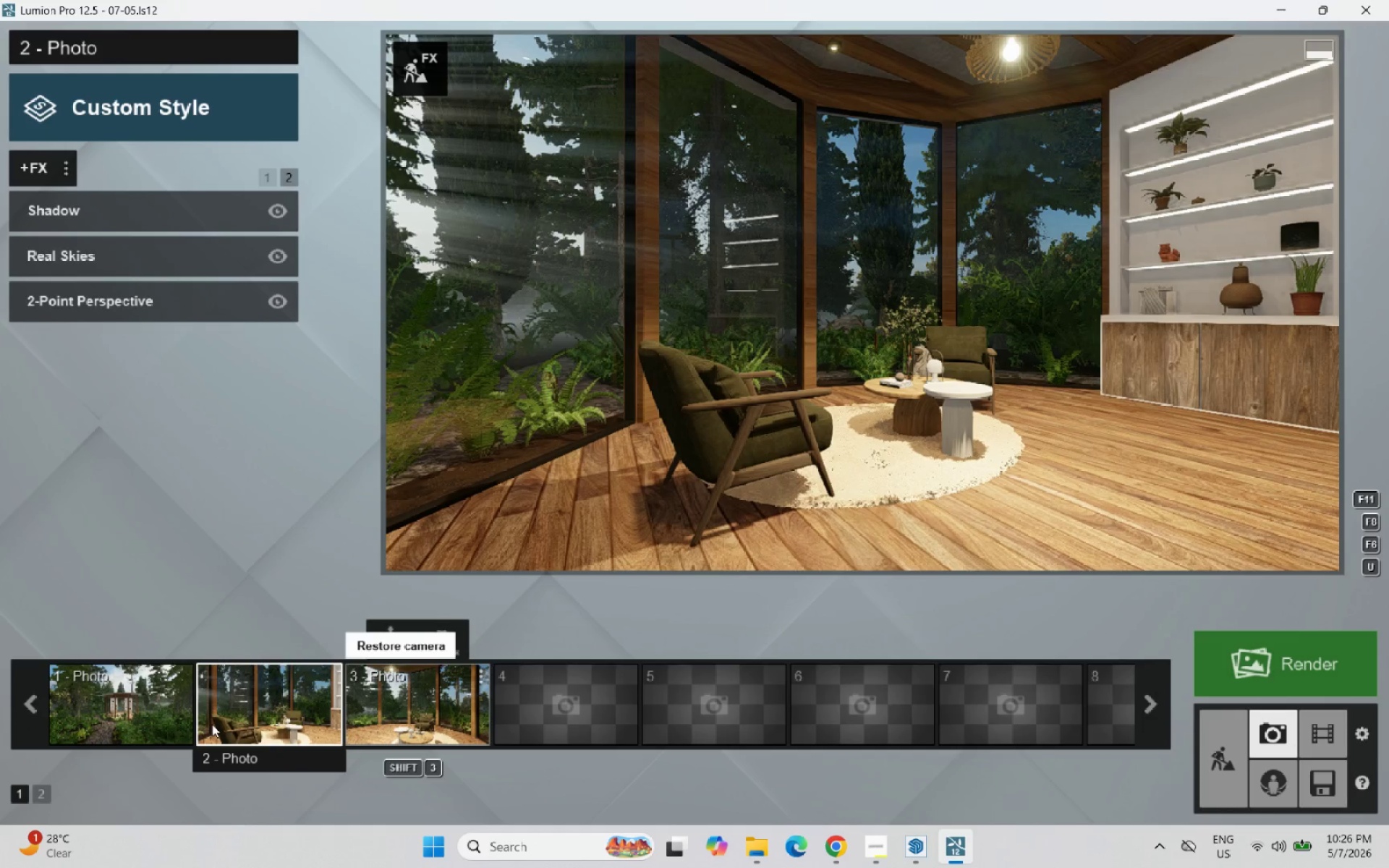 
double_click([252, 702])
 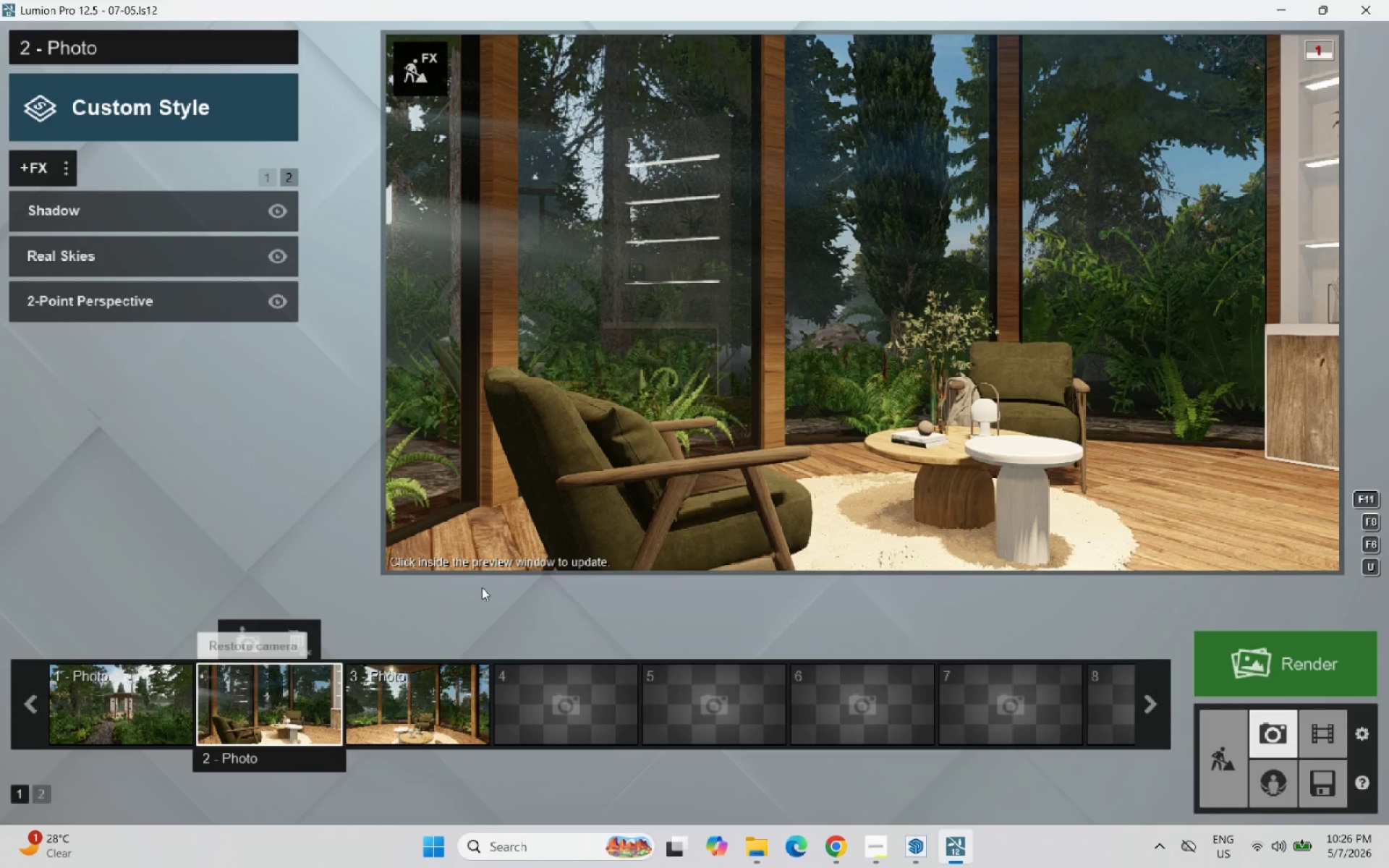 
key(Q)
 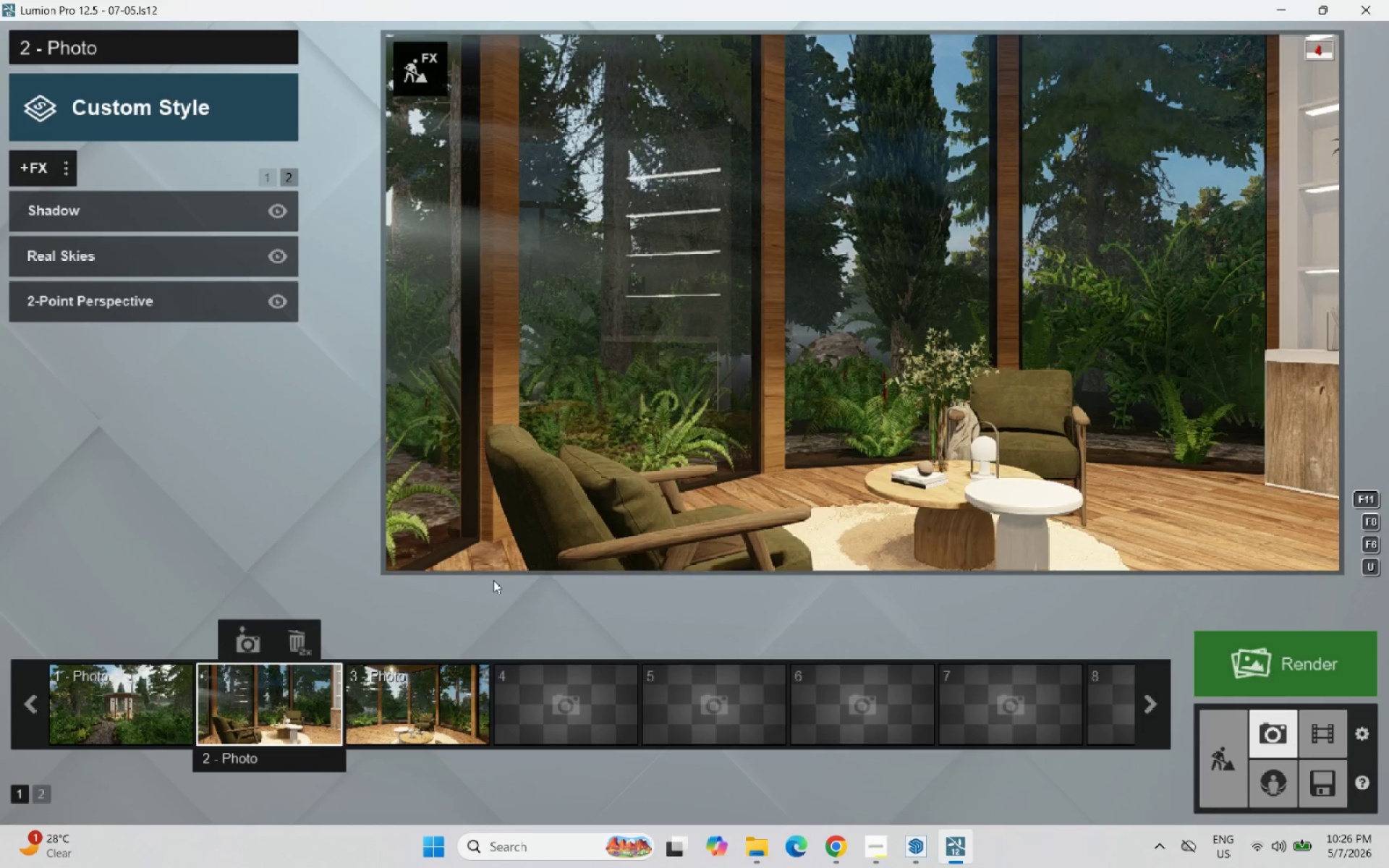 
type(eeee)
 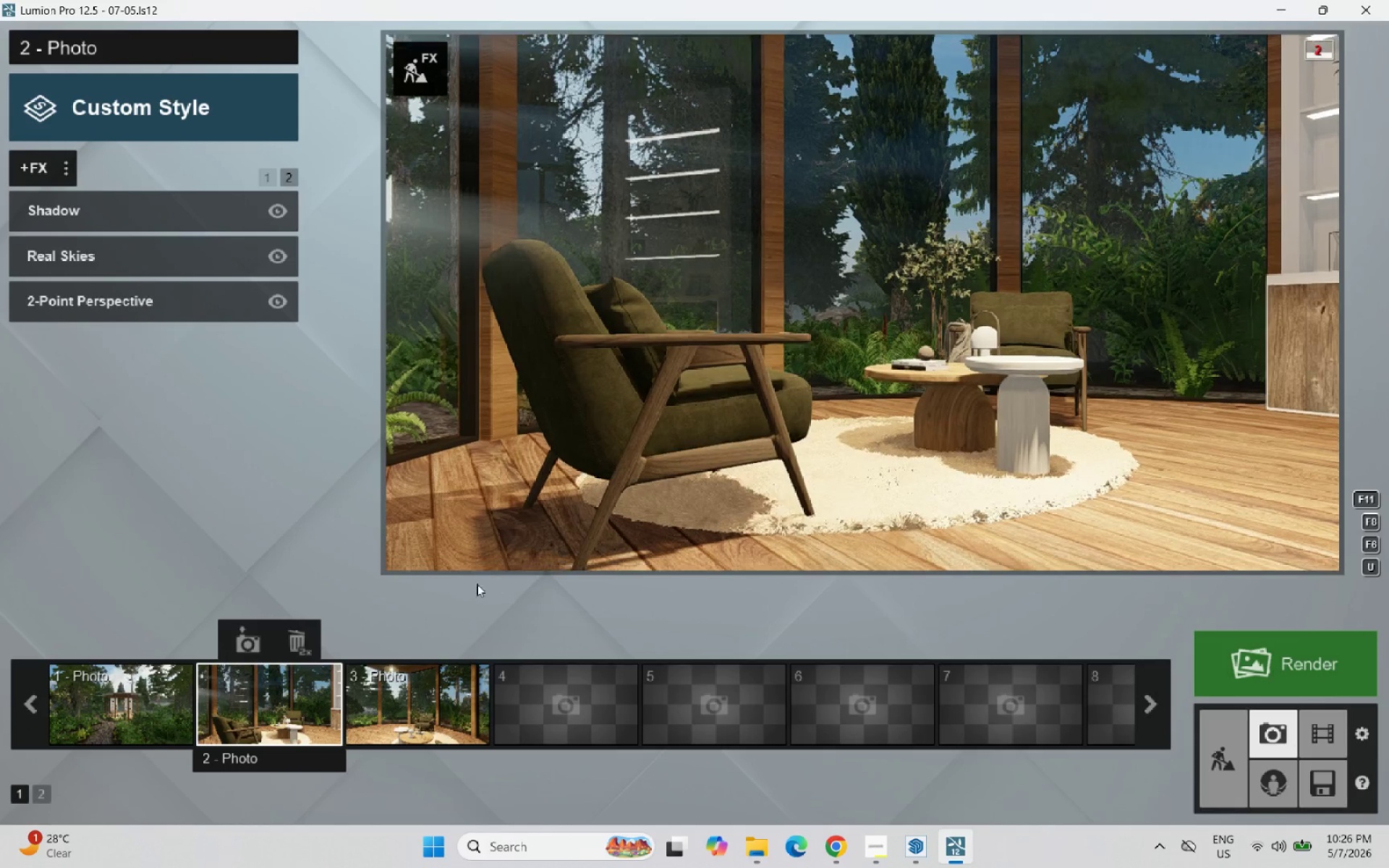 
left_click([238, 643])
 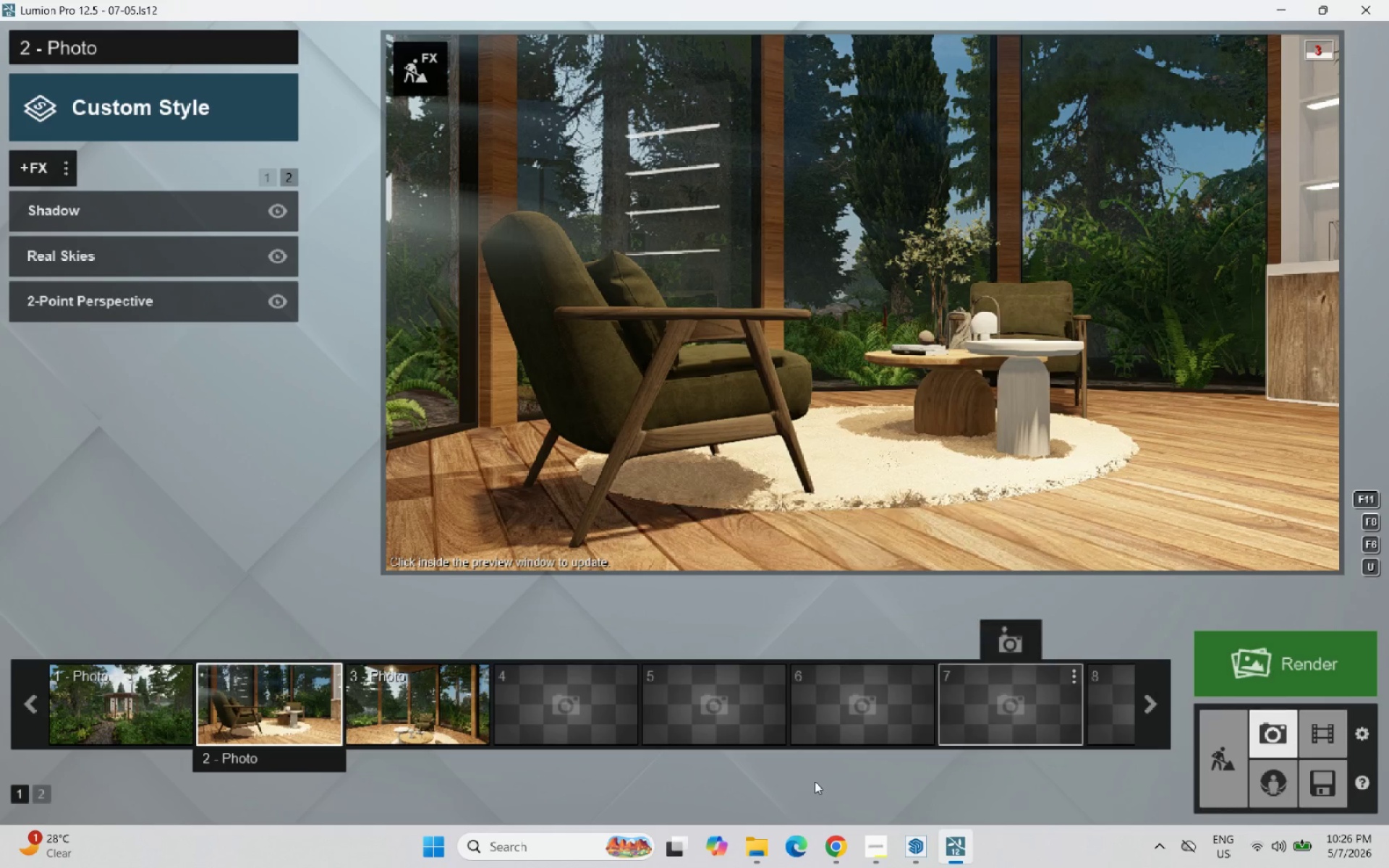 
wait(8.59)
 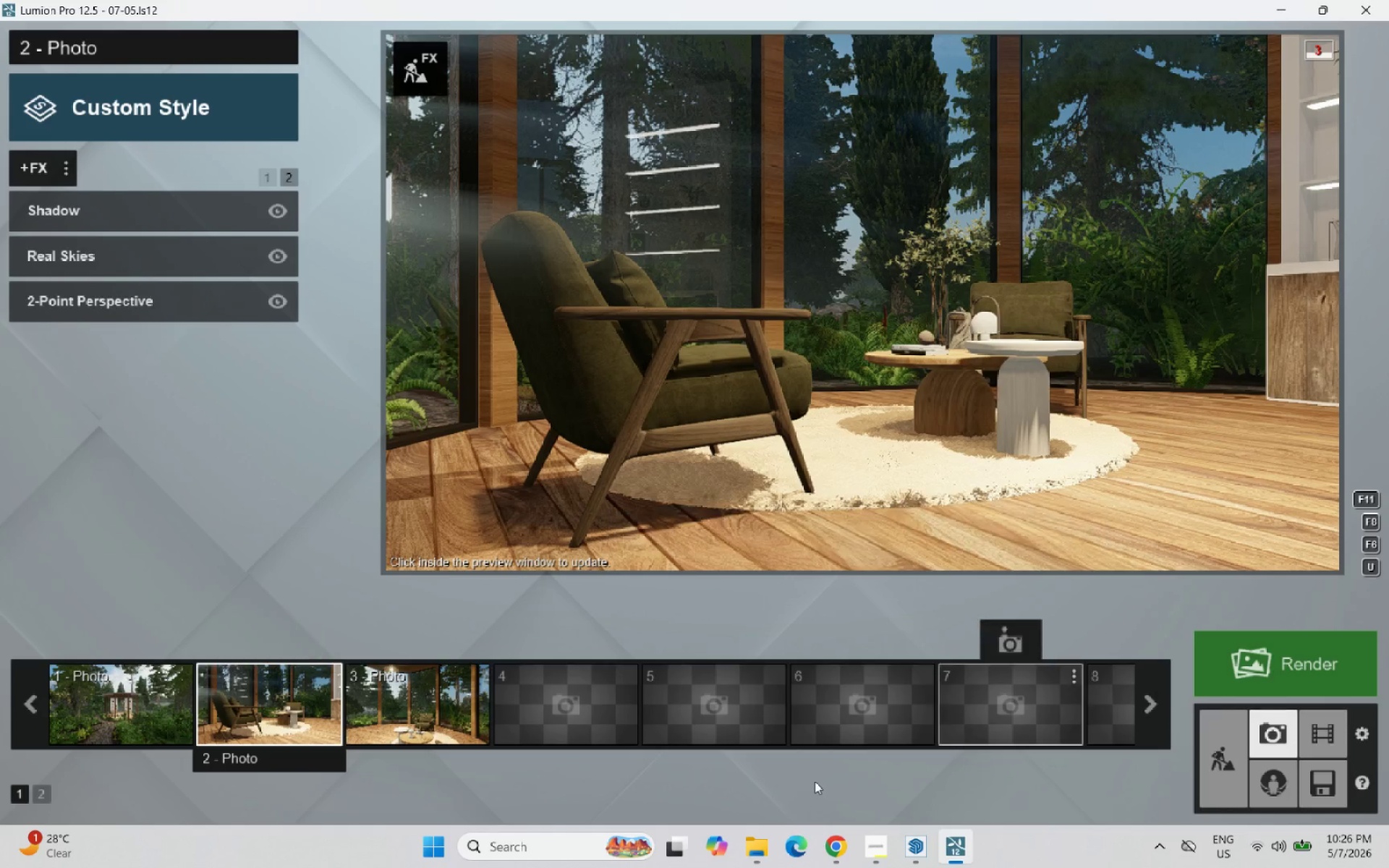 
left_click([860, 846])